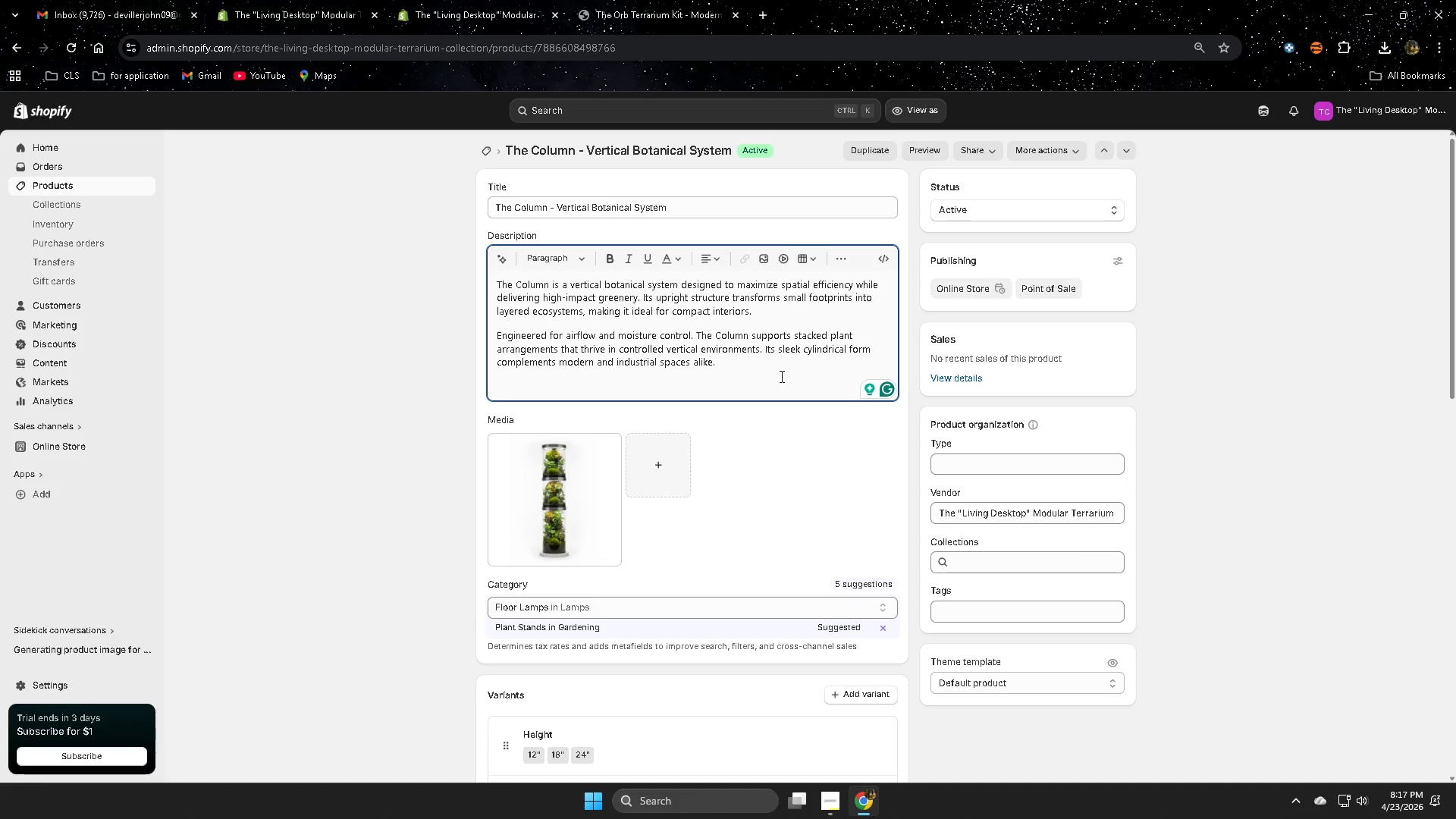 
left_click([560, 516])
 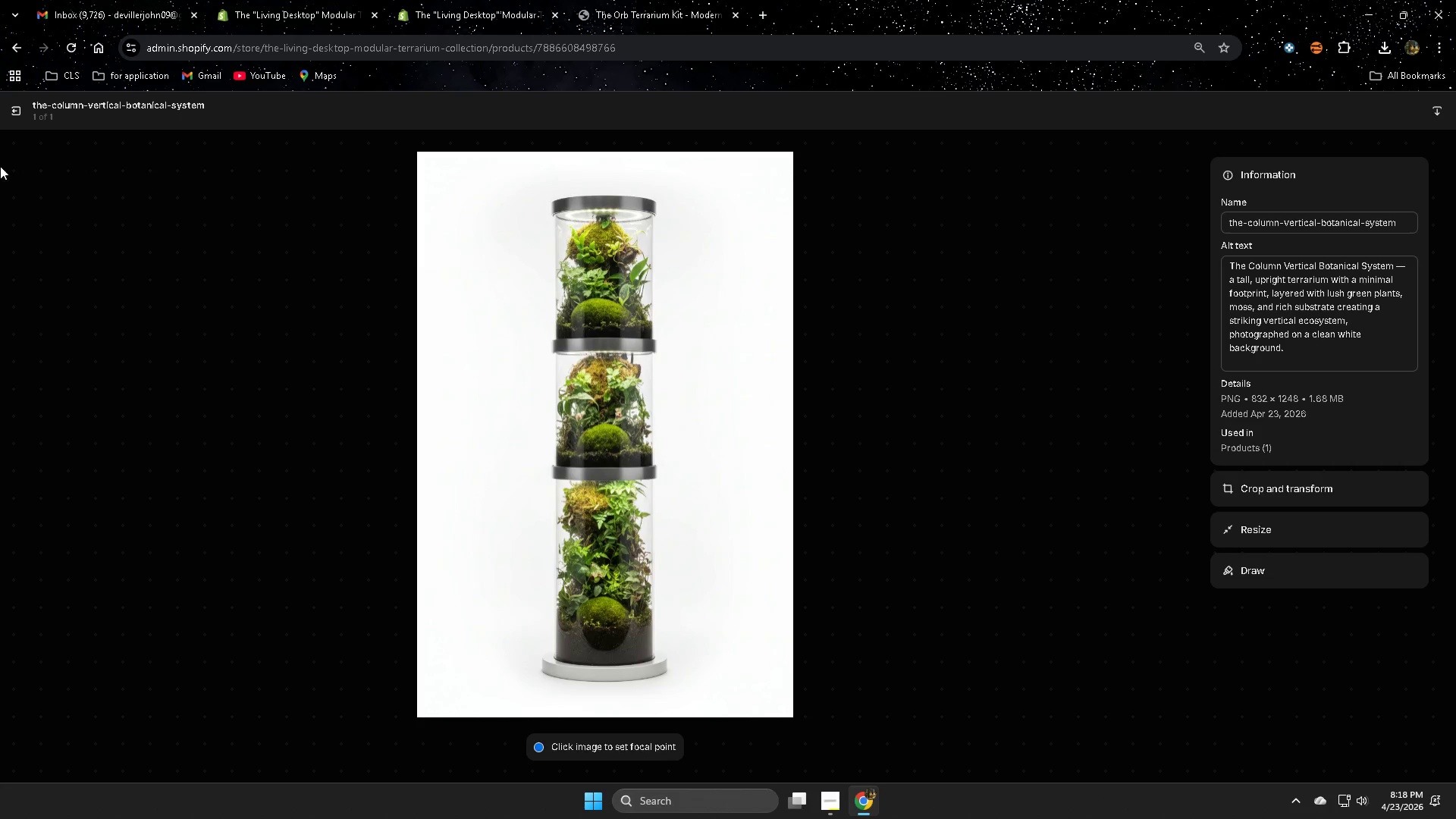 
left_click([9, 109])
 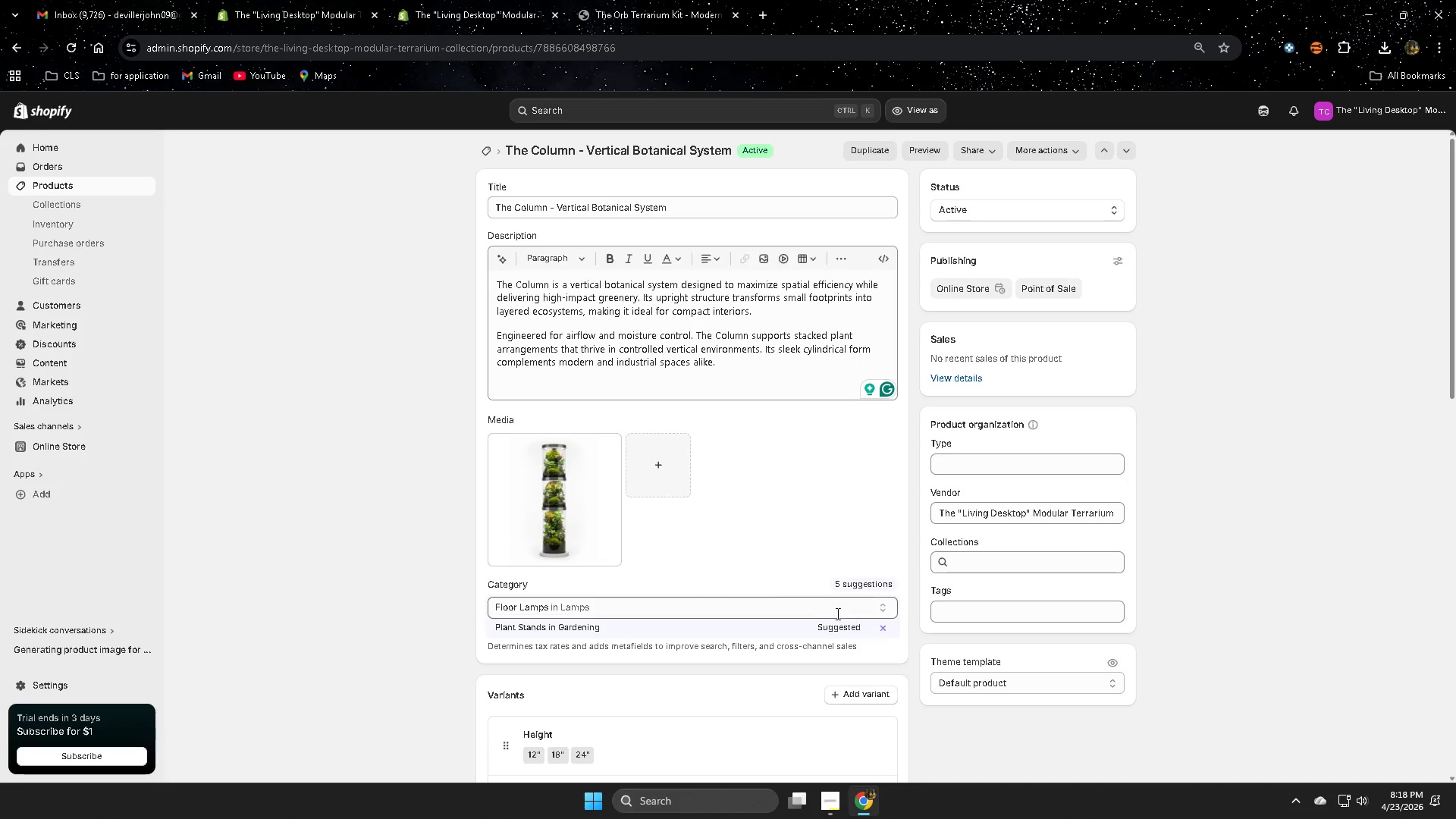 
scroll: coordinate [755, 610], scroll_direction: down, amount: 7.0
 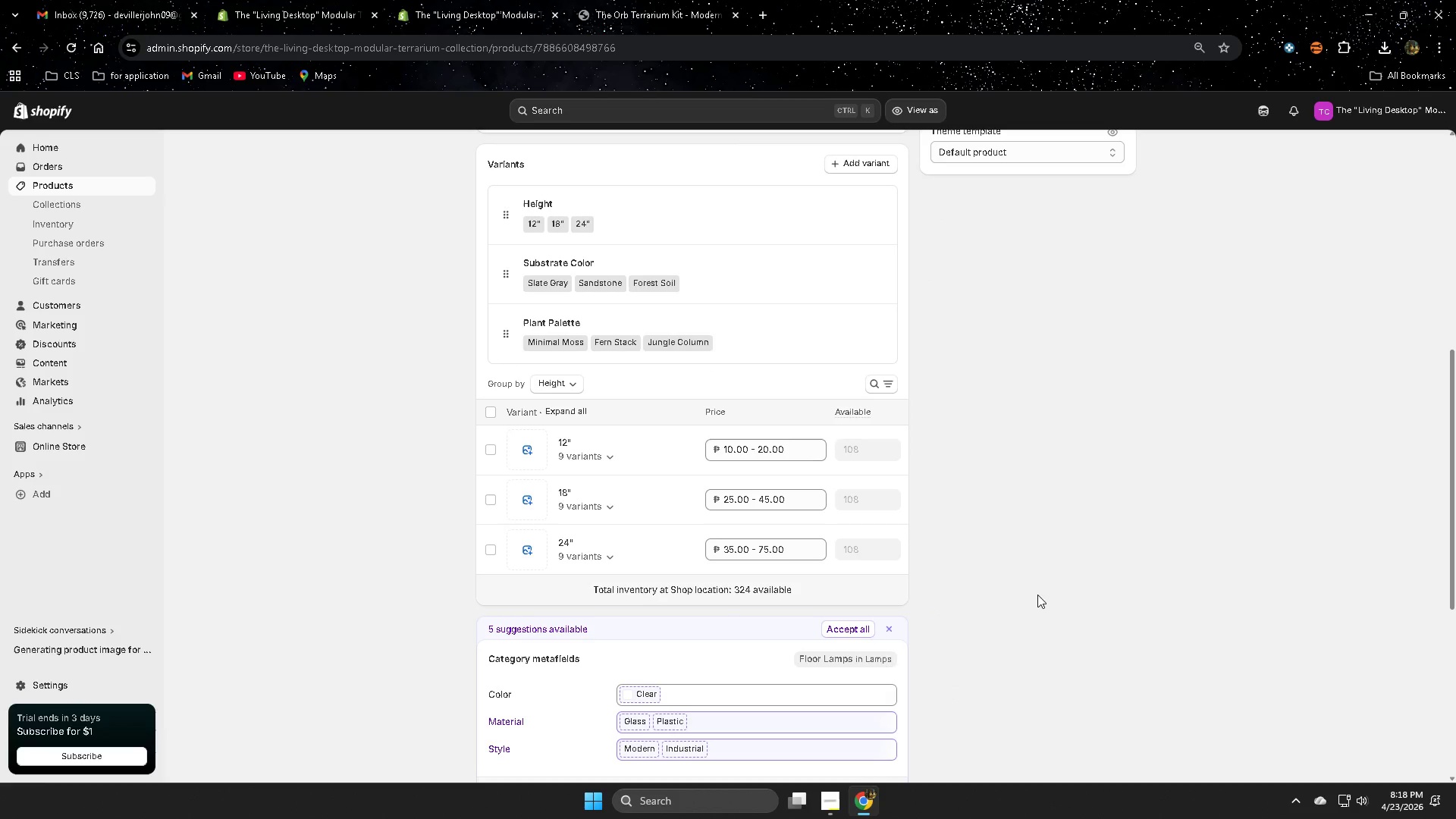 
left_click([640, 0])
 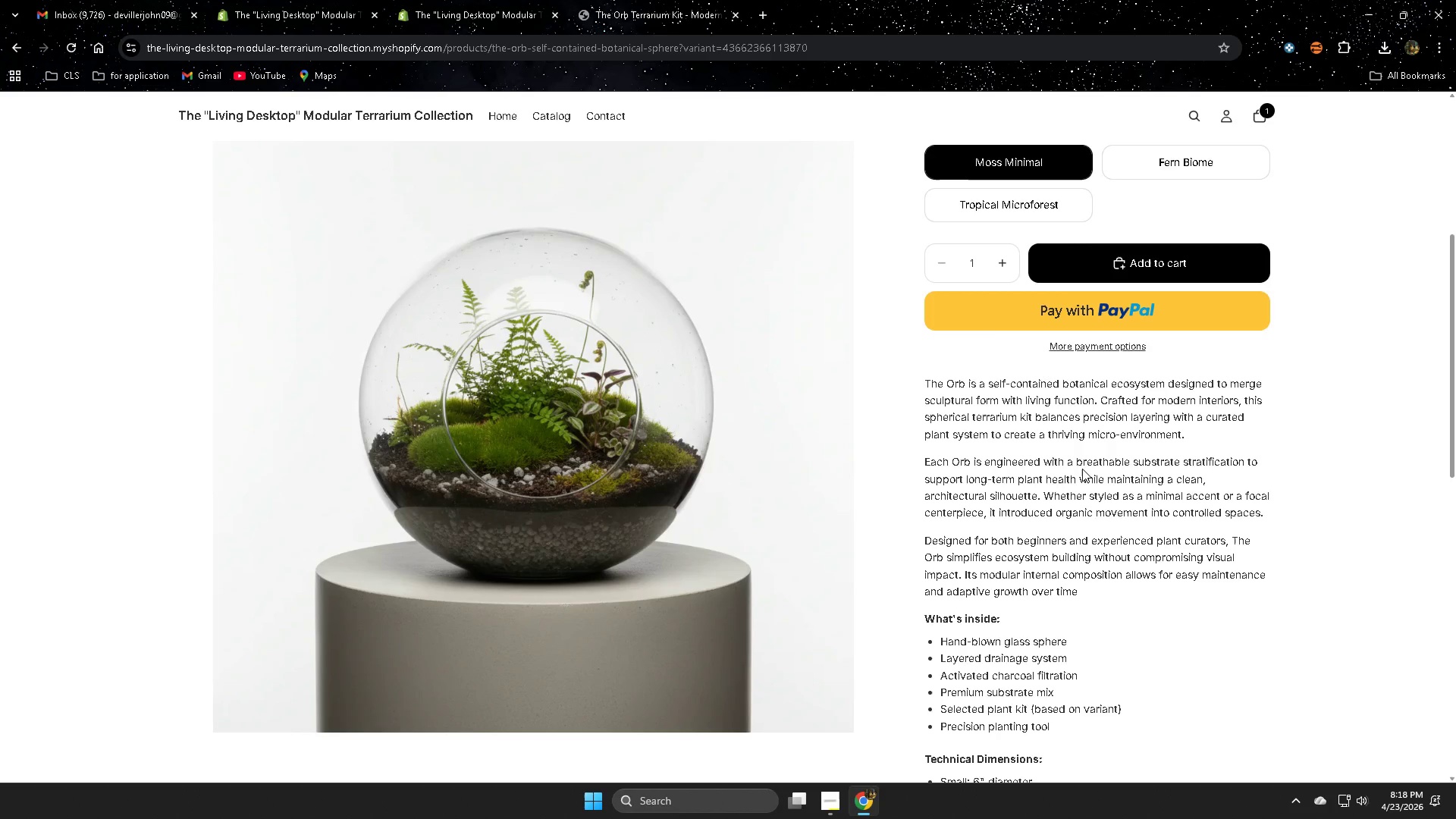 
scroll: coordinate [1087, 467], scroll_direction: up, amount: 4.0
 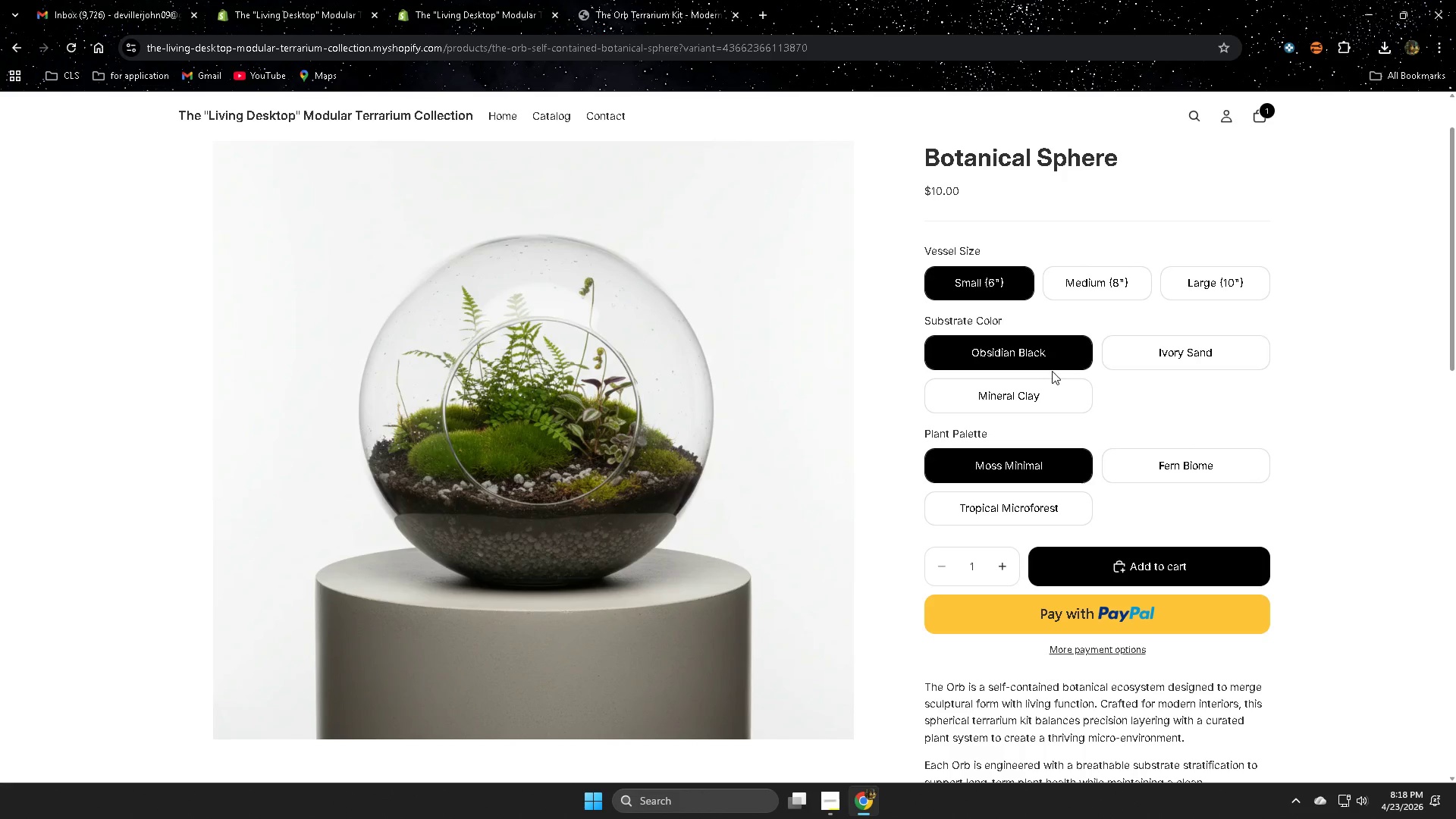 
wait(5.87)
 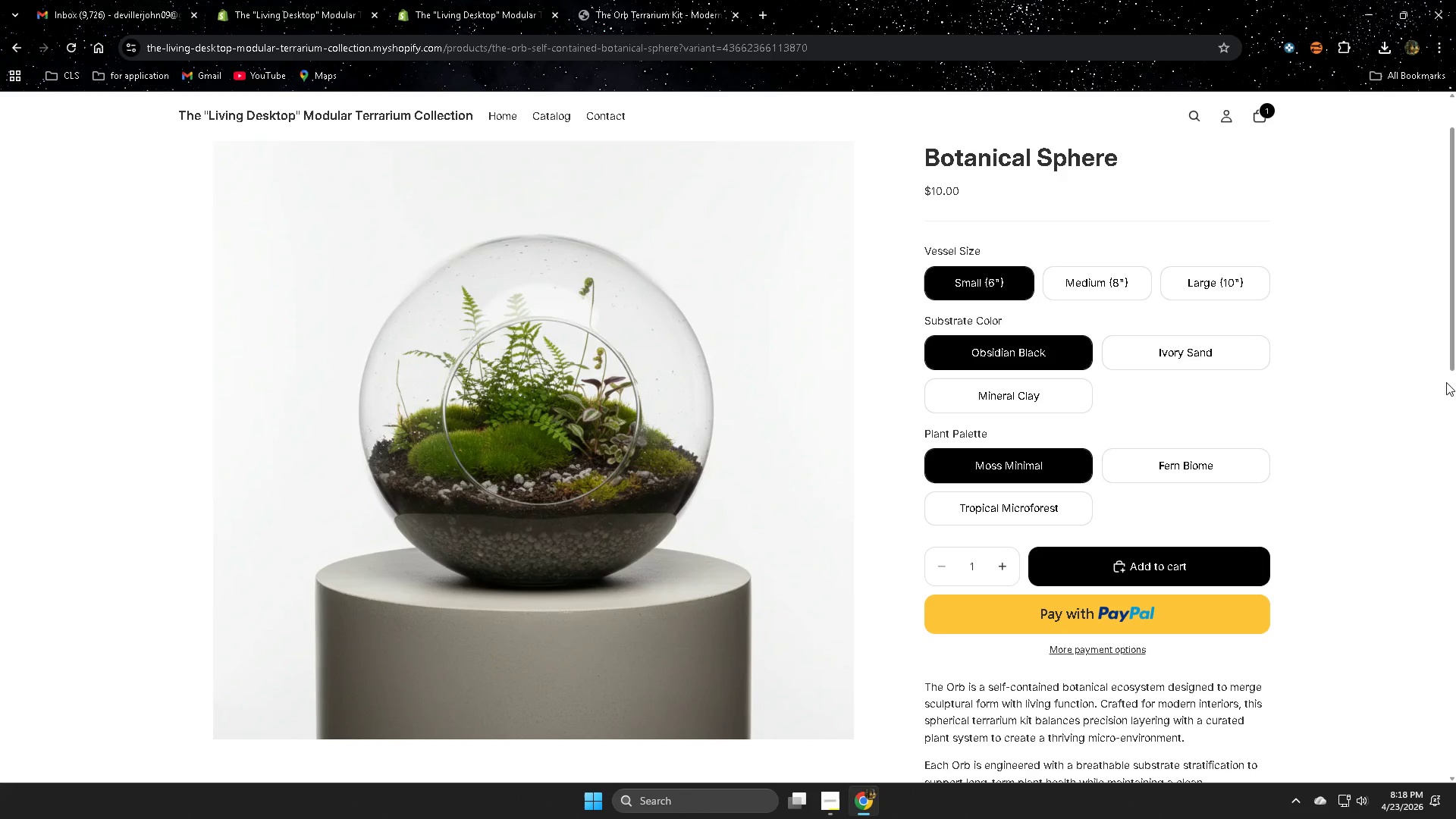 
mouse_move([366, -1])
 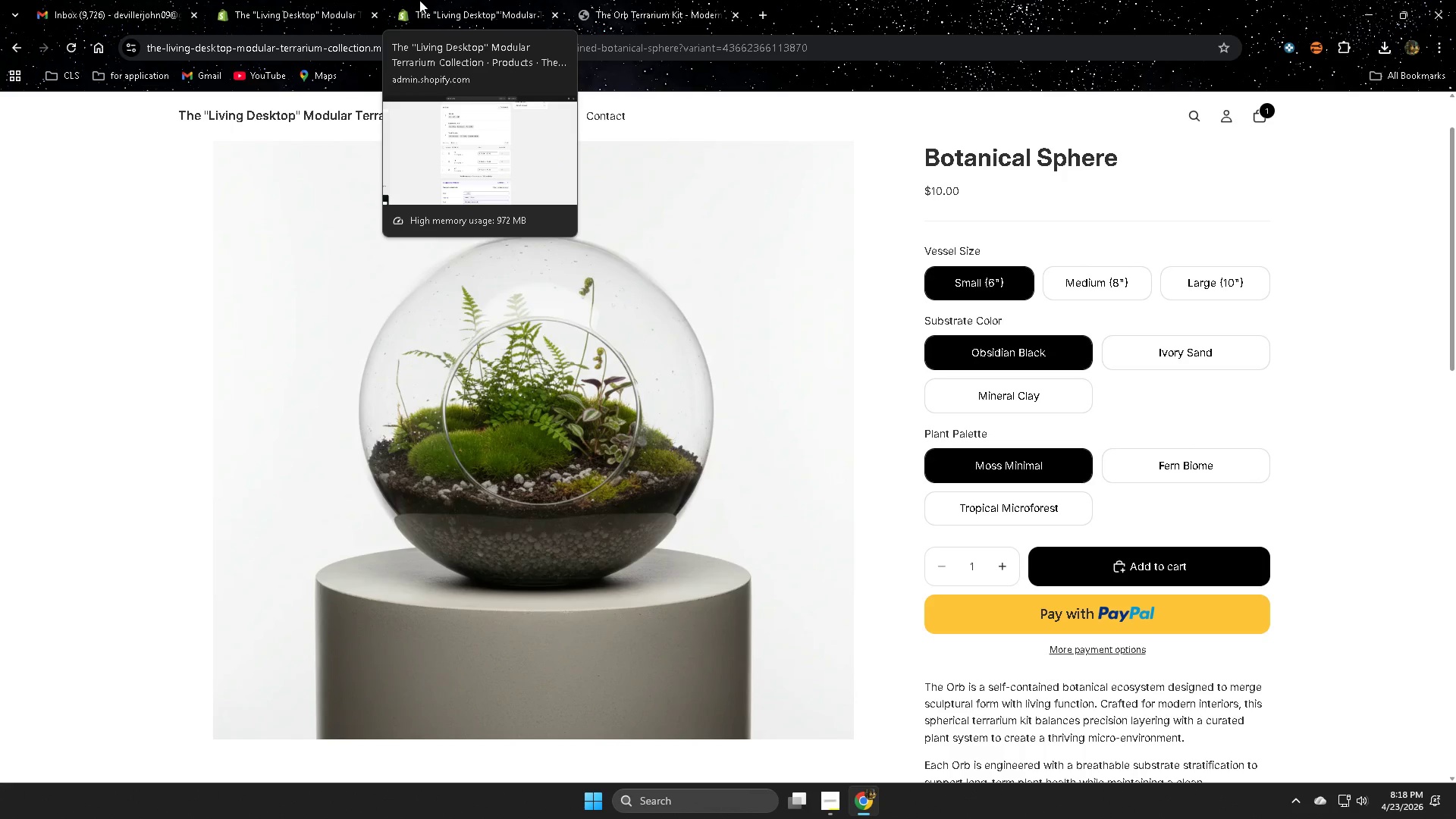 
wait(28.83)
 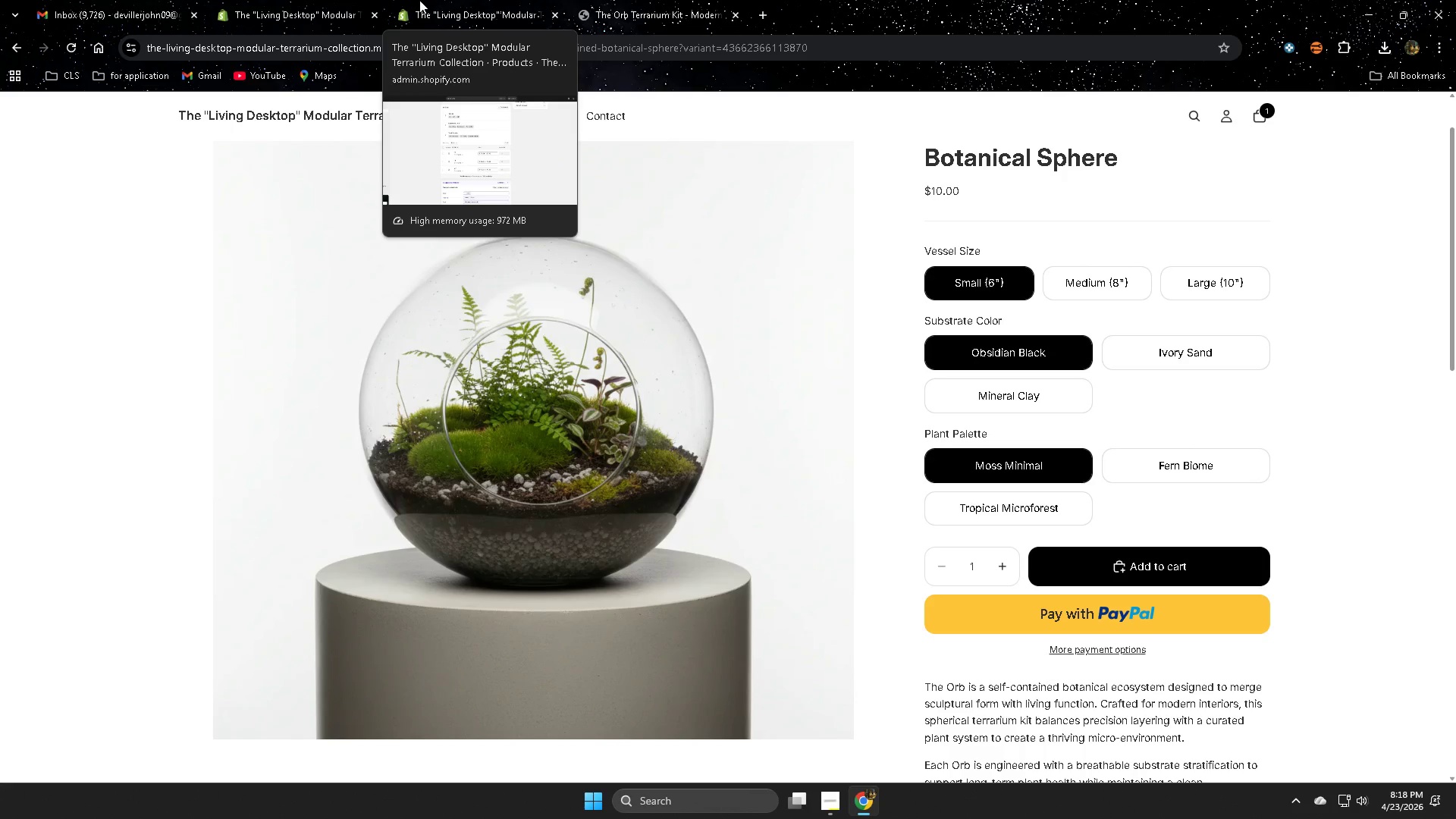 
left_click([839, 799])